 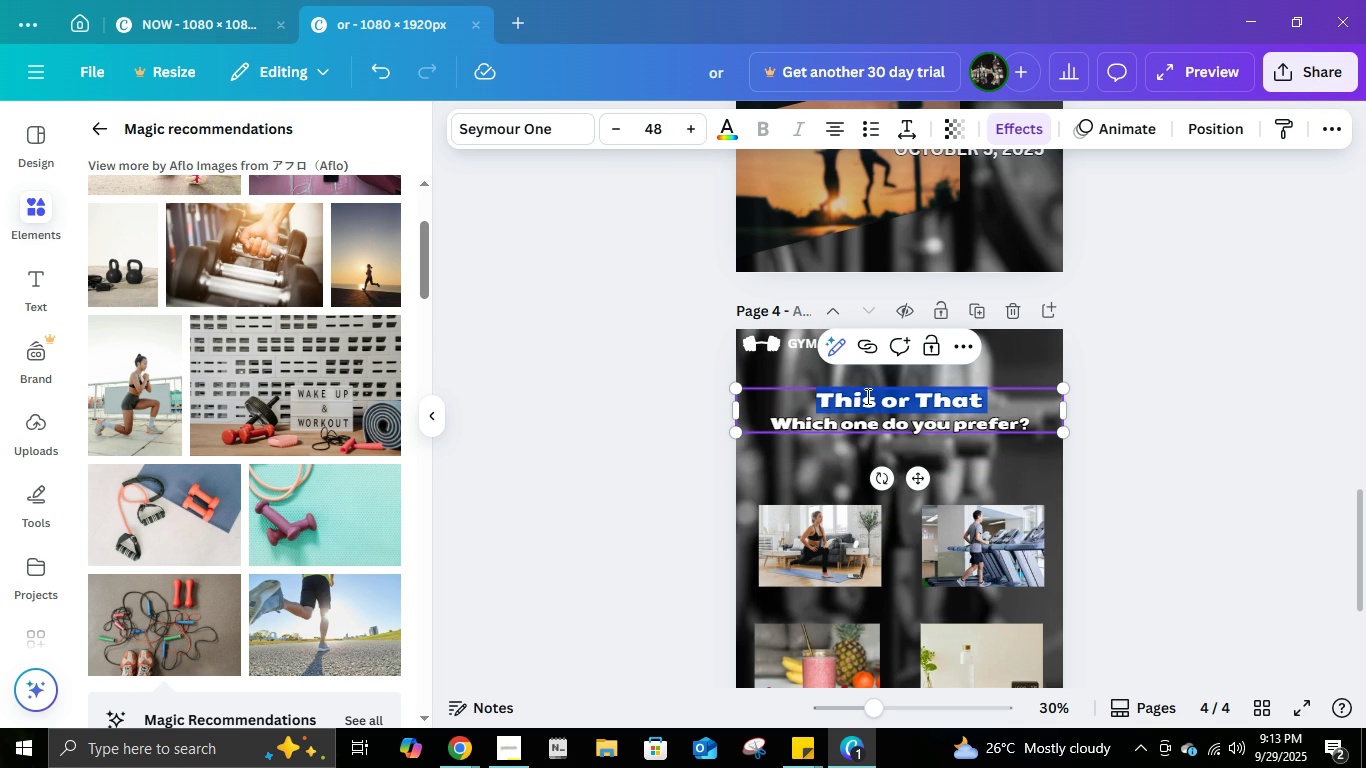 
key(Shift+ArrowLeft)
 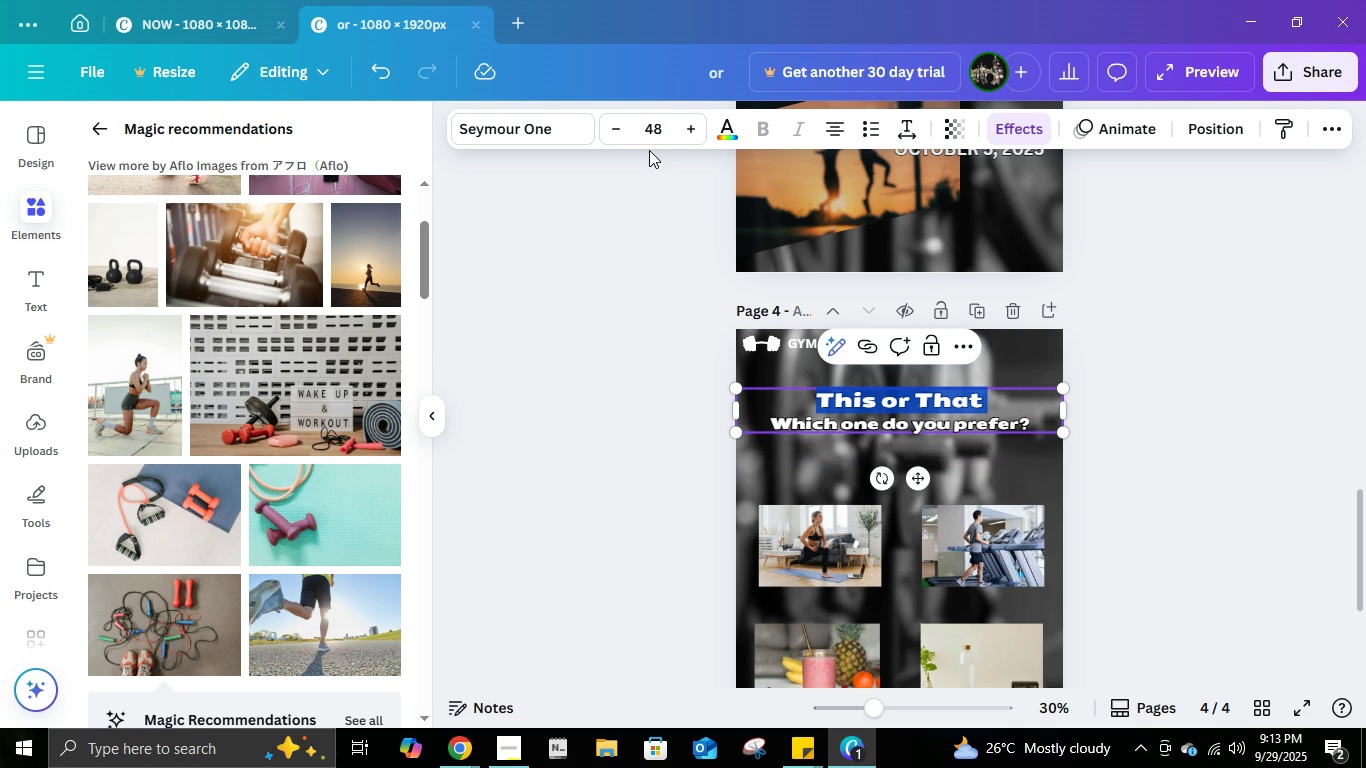 
left_click([649, 128])
 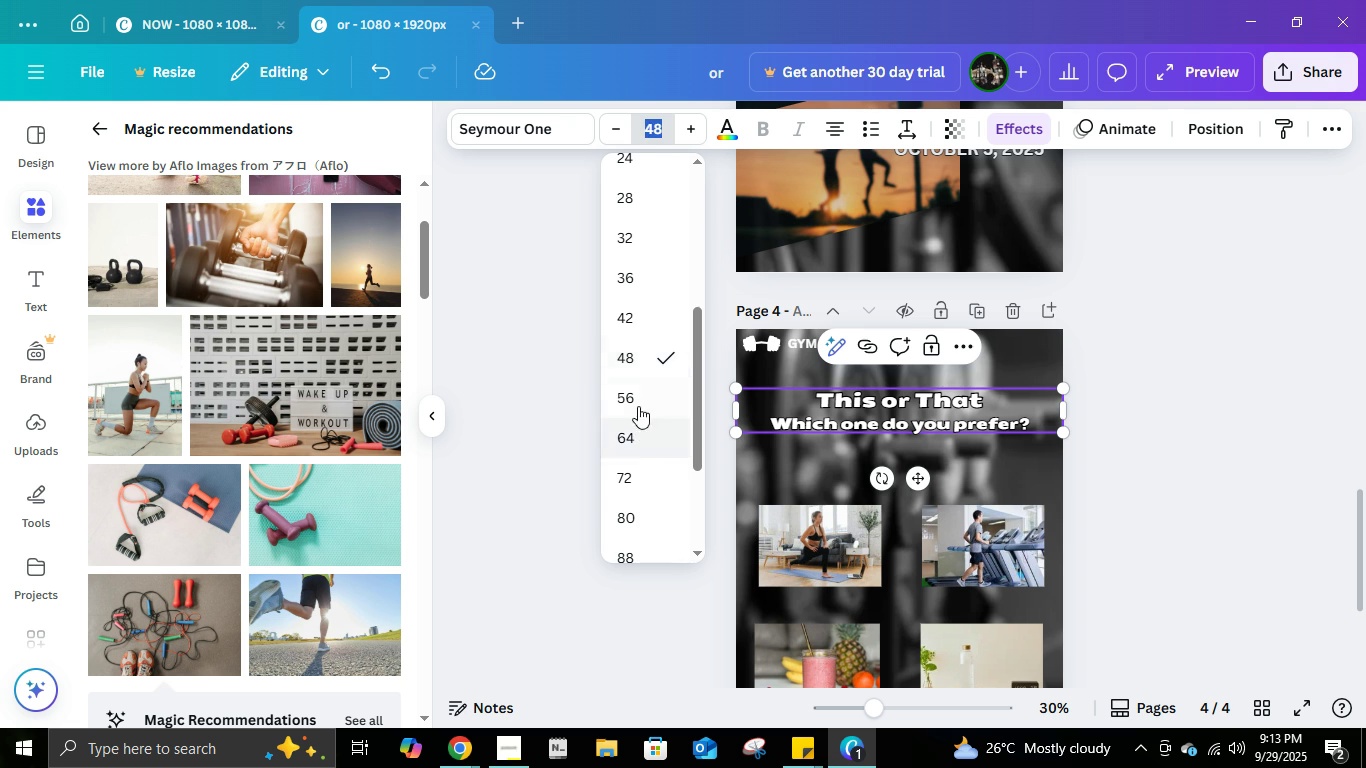 
left_click([638, 404])
 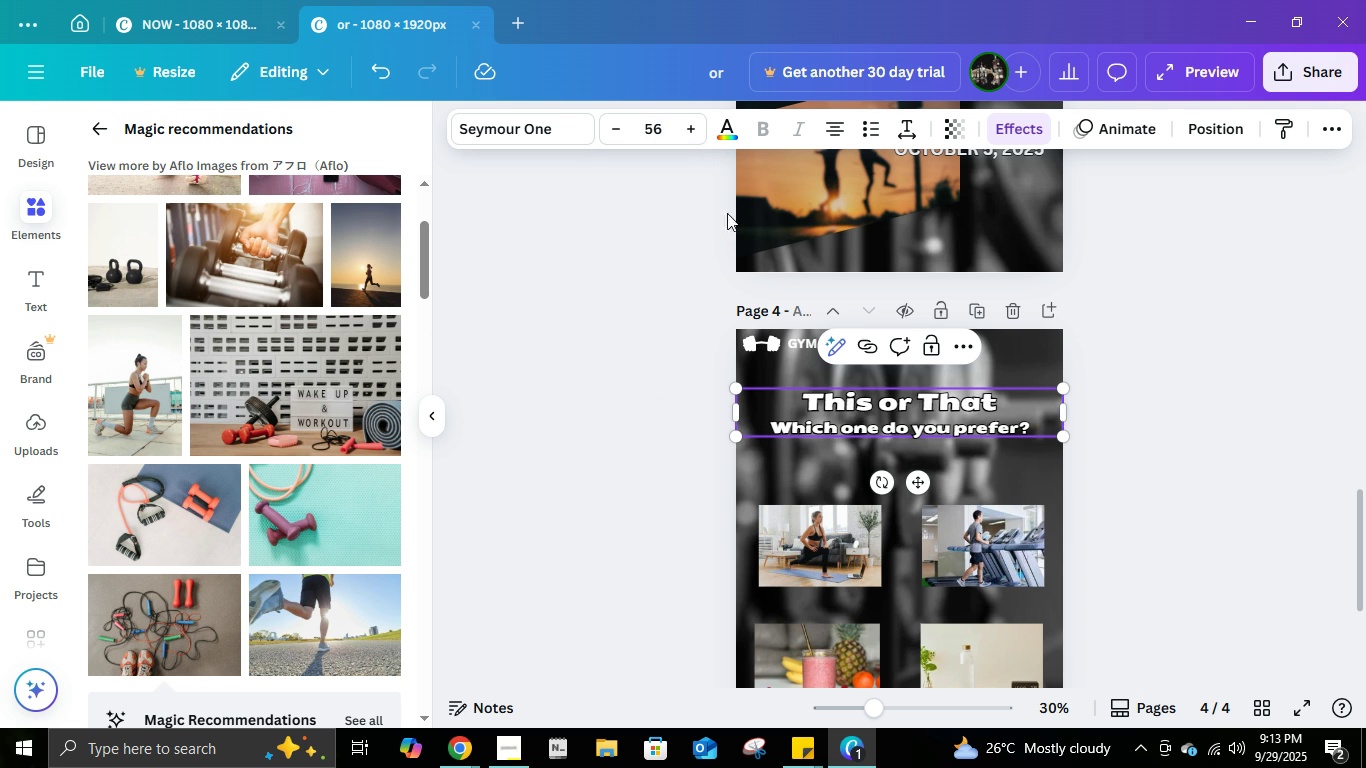 
left_click([668, 119])
 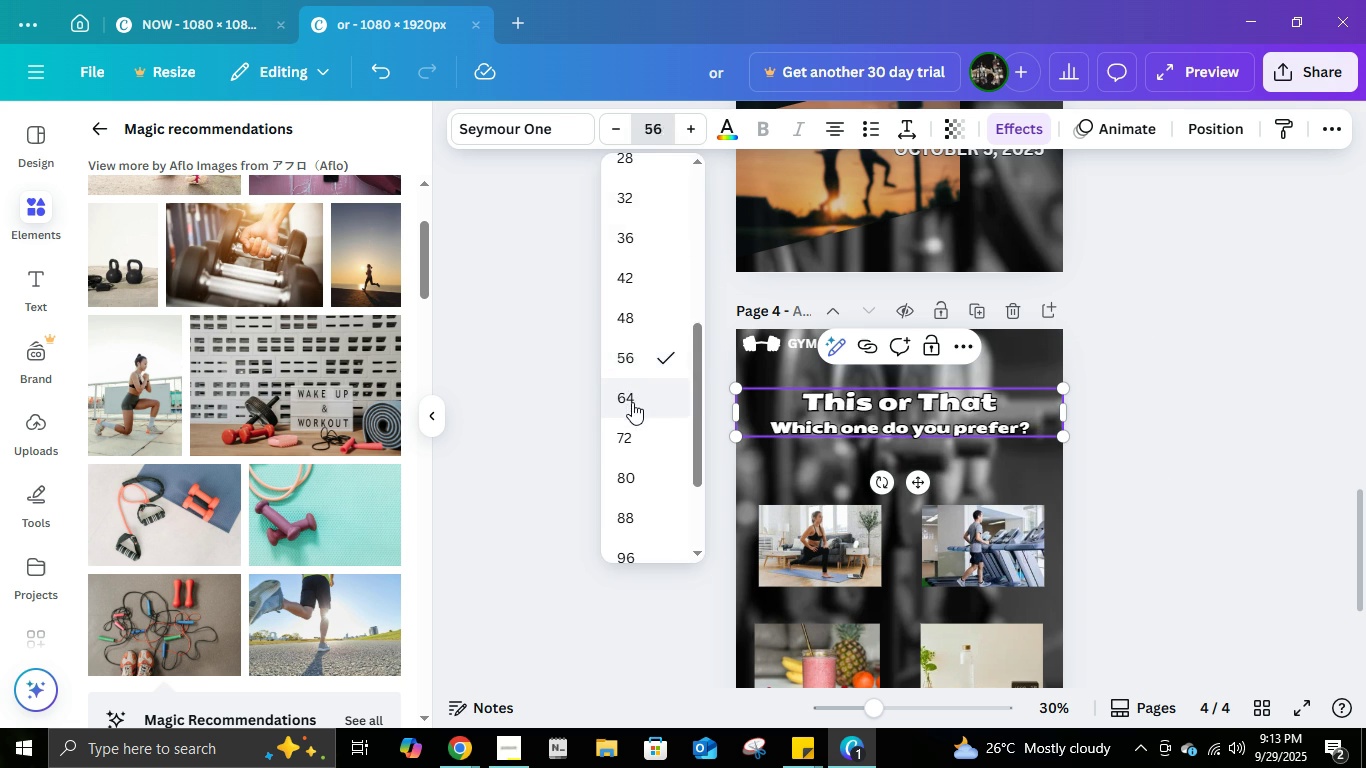 
left_click([632, 402])
 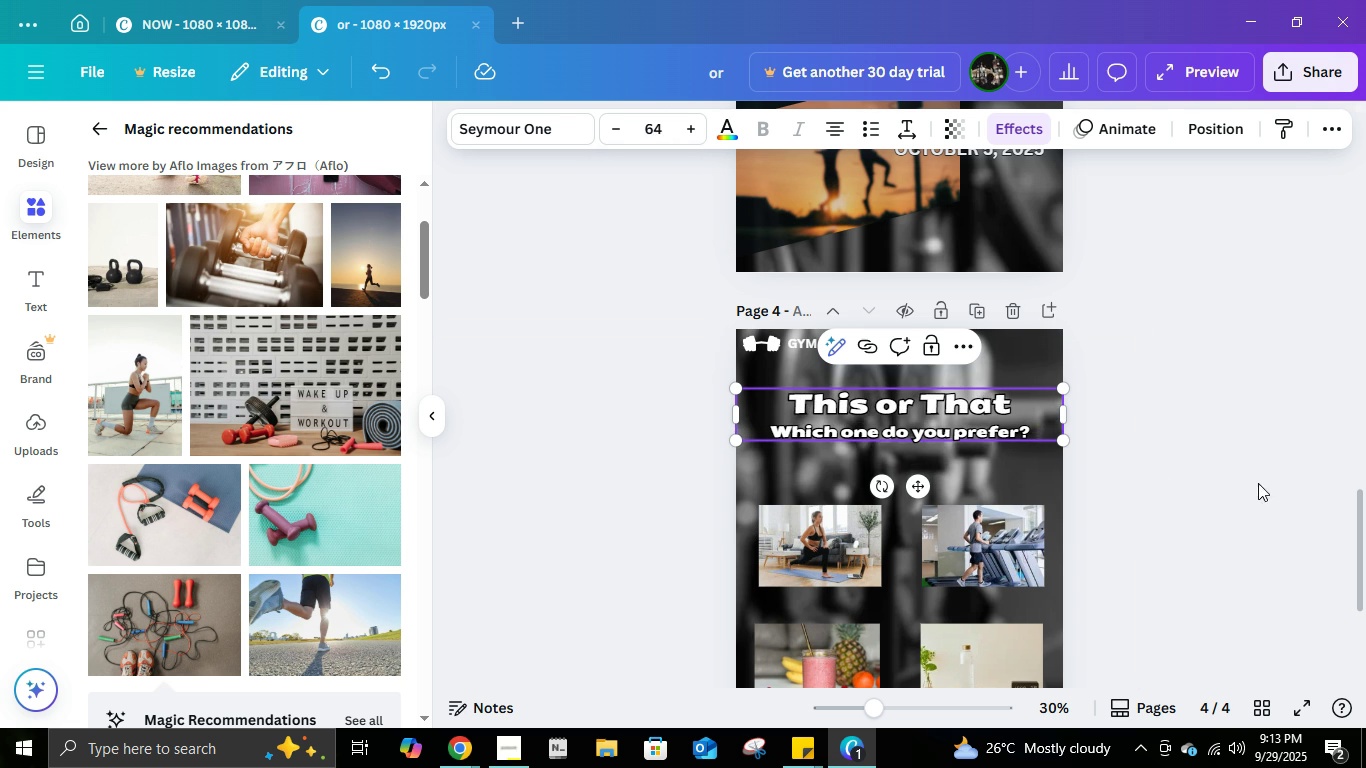 
left_click([1258, 483])
 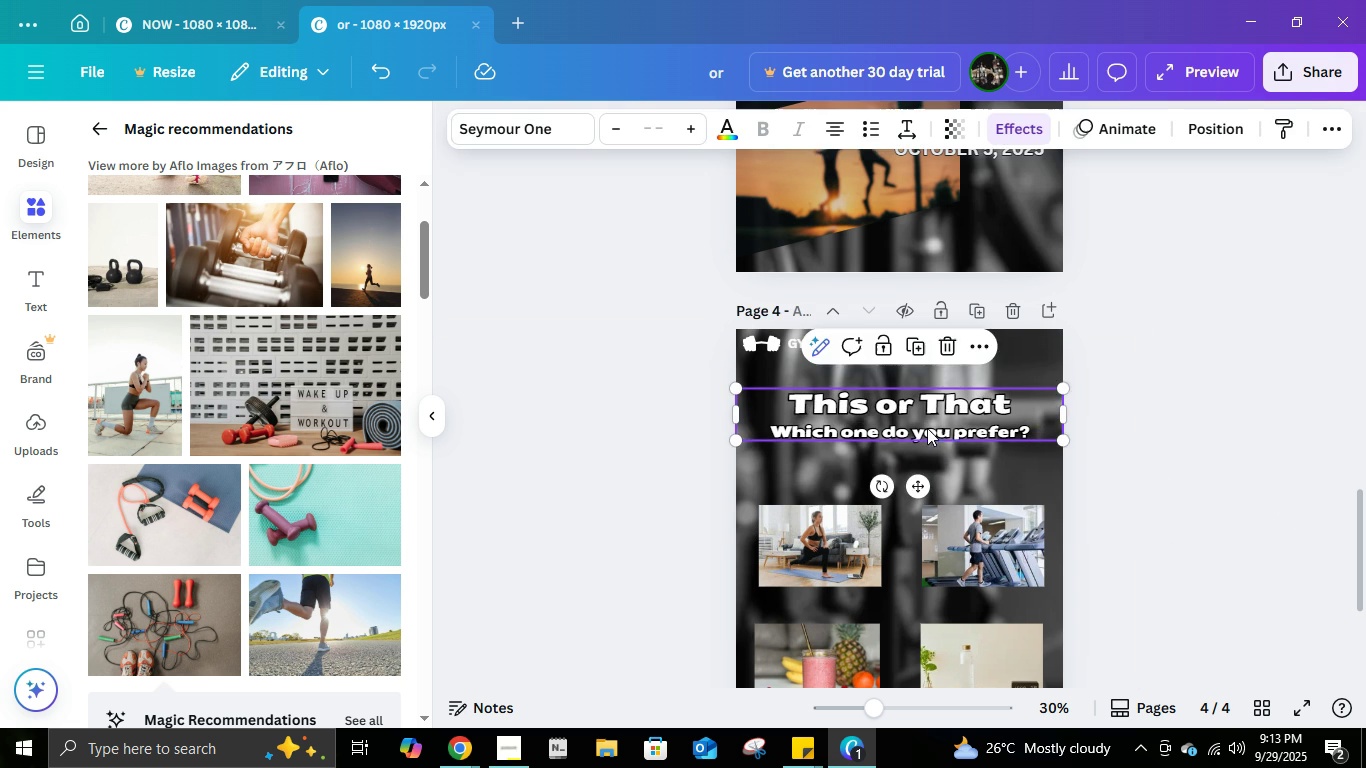 
left_click([927, 428])
 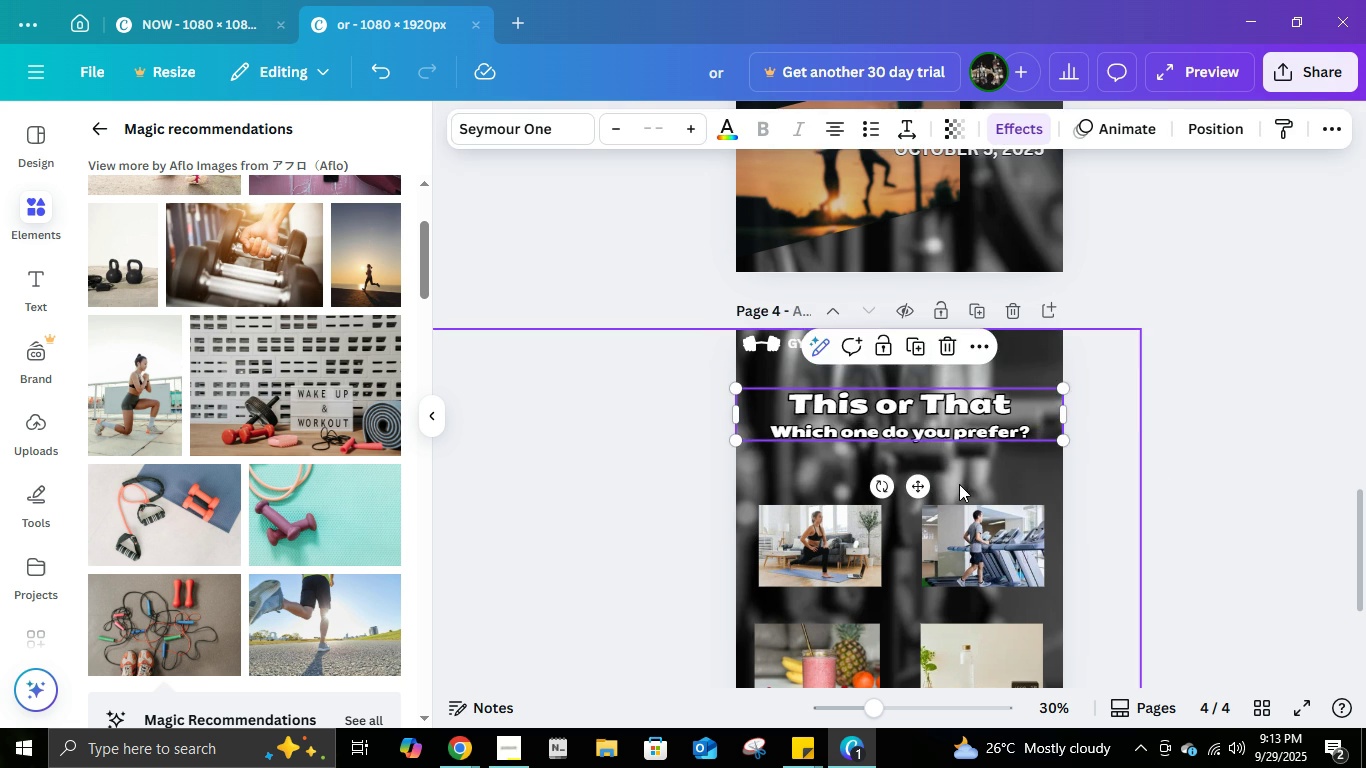 
scroll: coordinate [961, 478], scroll_direction: down, amount: 1.0
 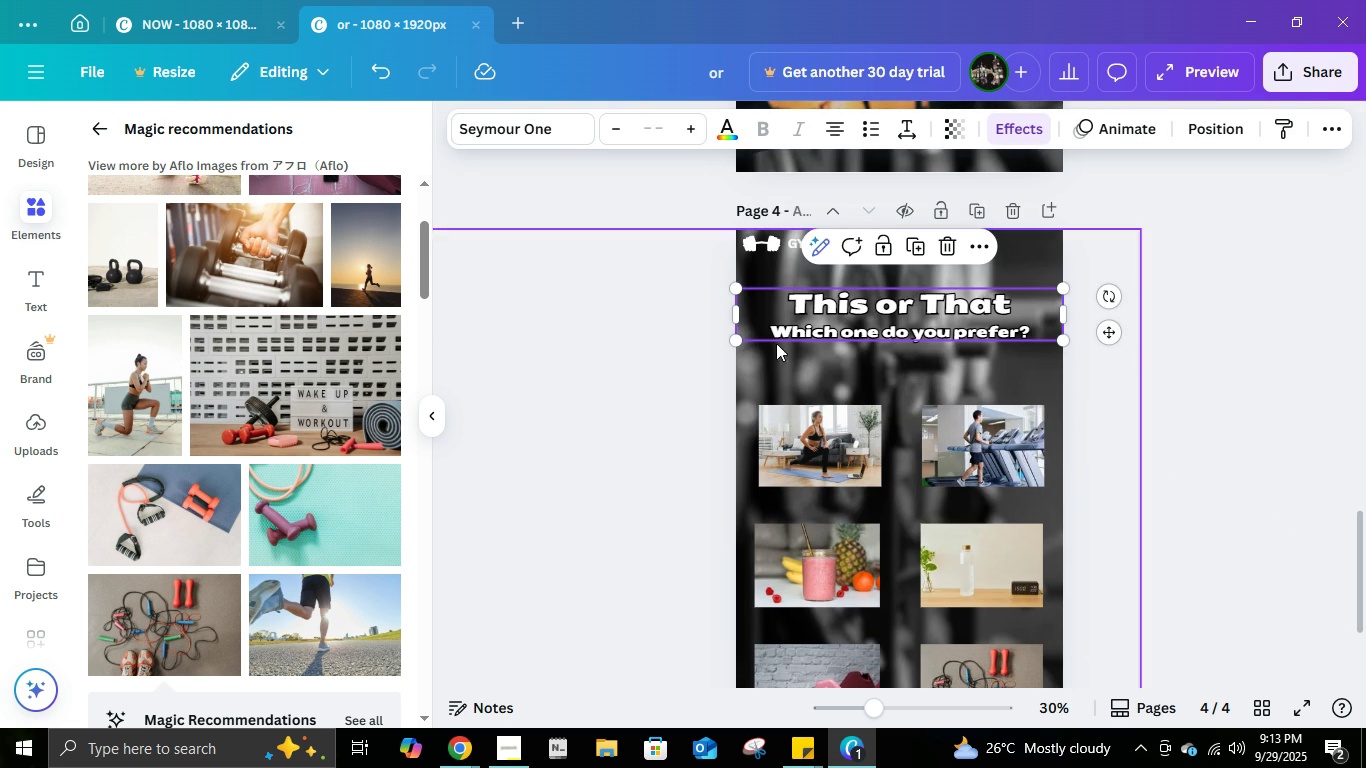 
left_click([1209, 365])
 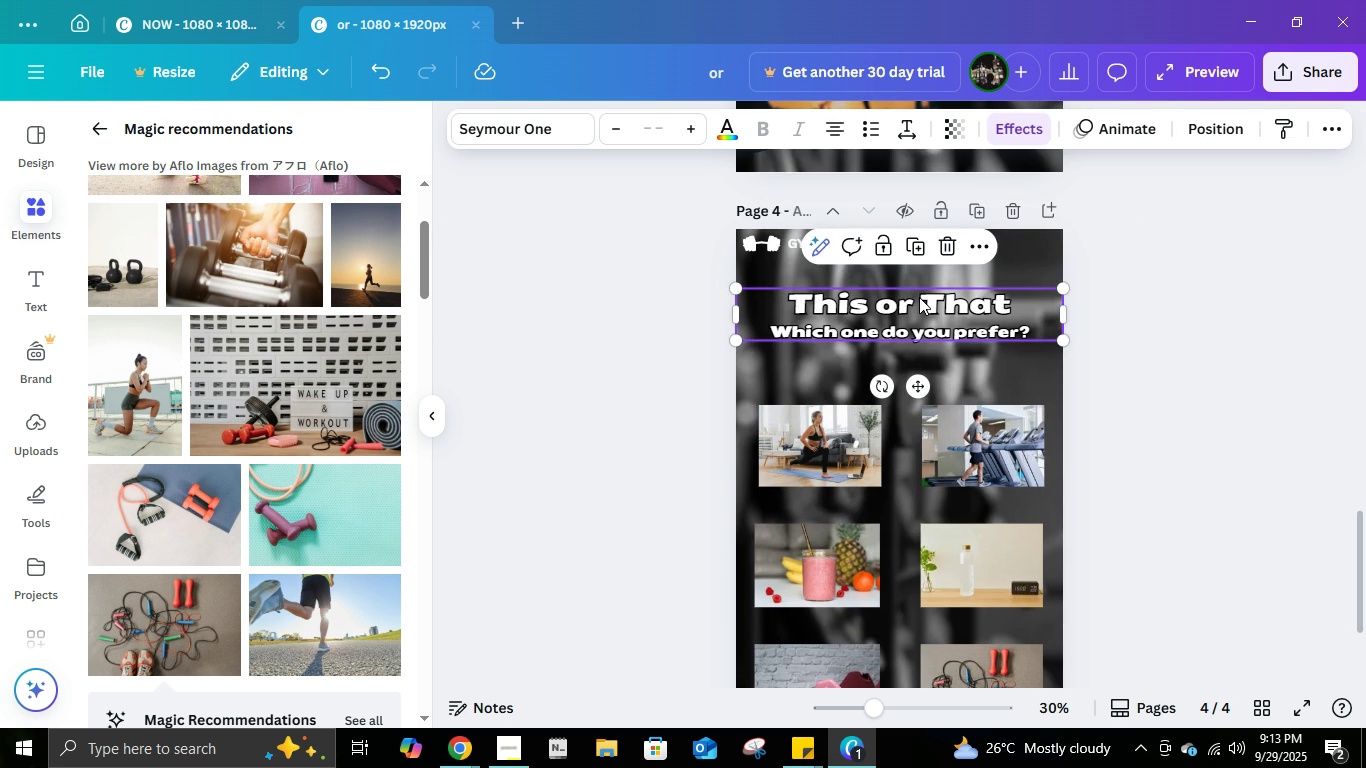 
left_click([919, 297])
 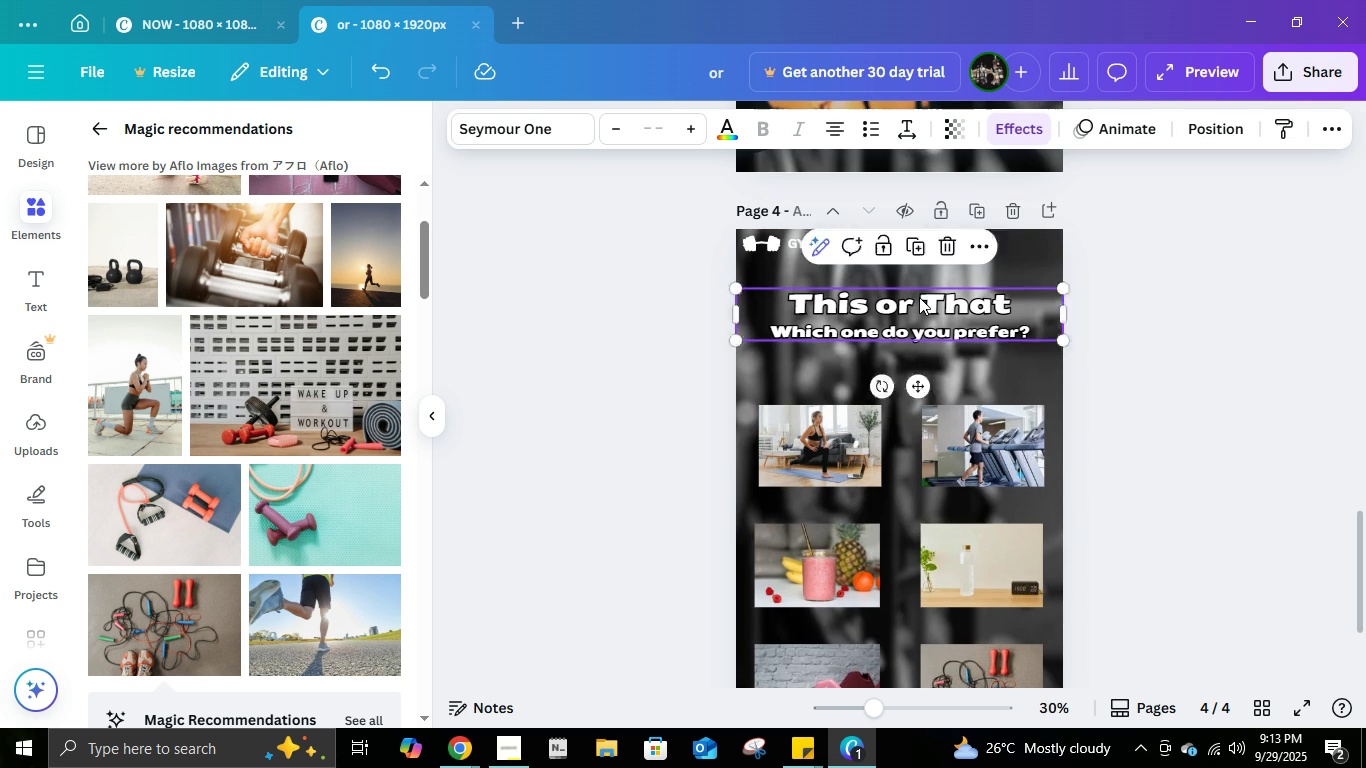 
key(ArrowDown)
 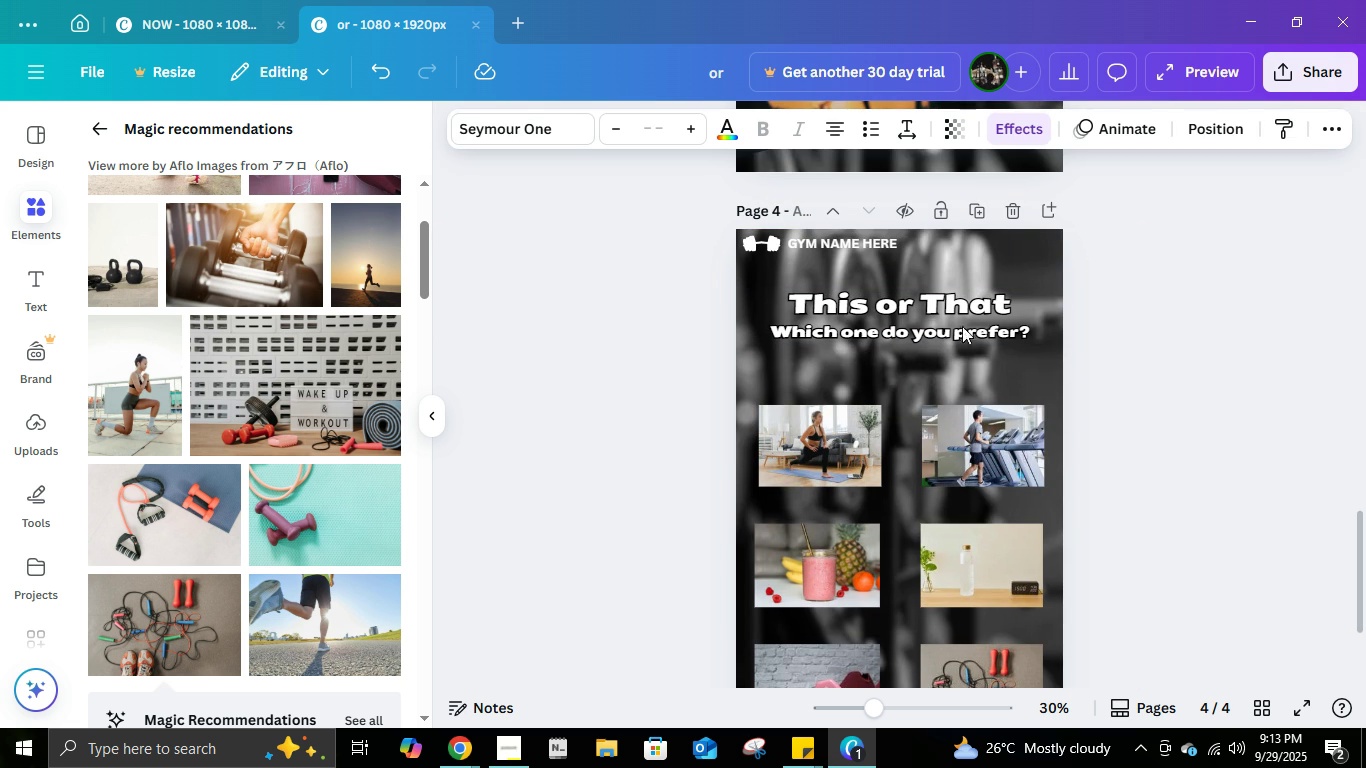 
key(ArrowDown)